 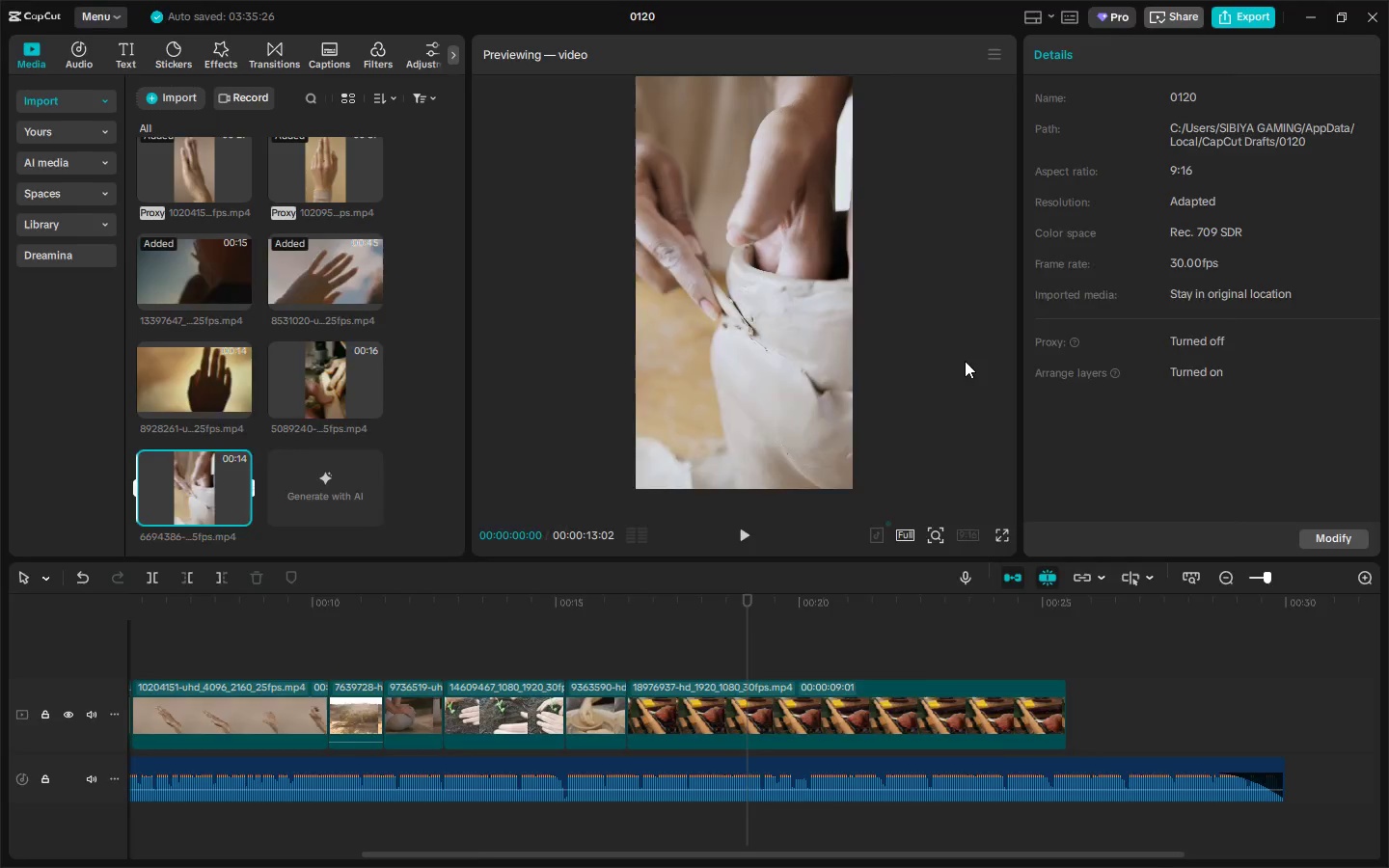 
key(Alt+Tab)
 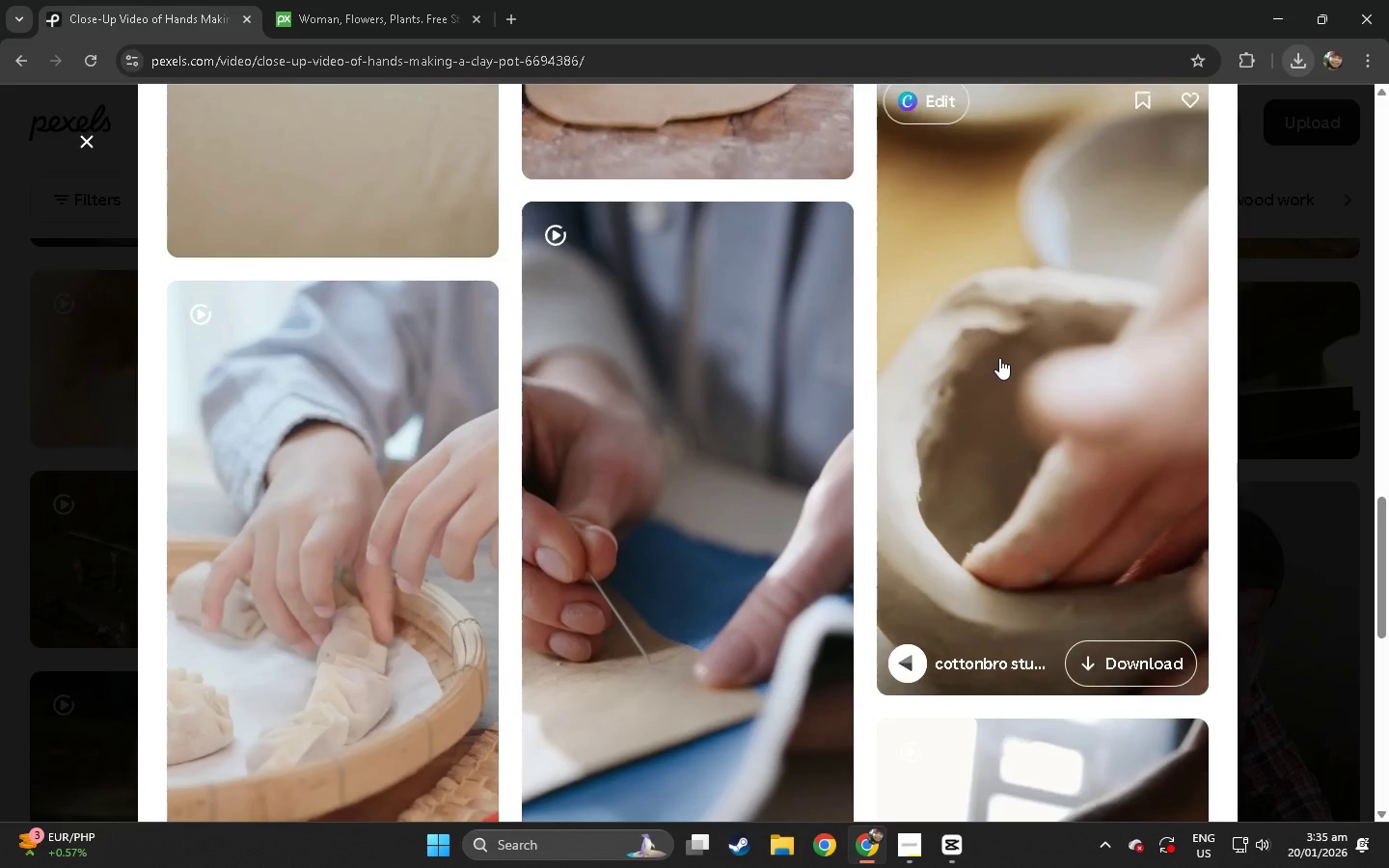 
left_click([999, 358])
 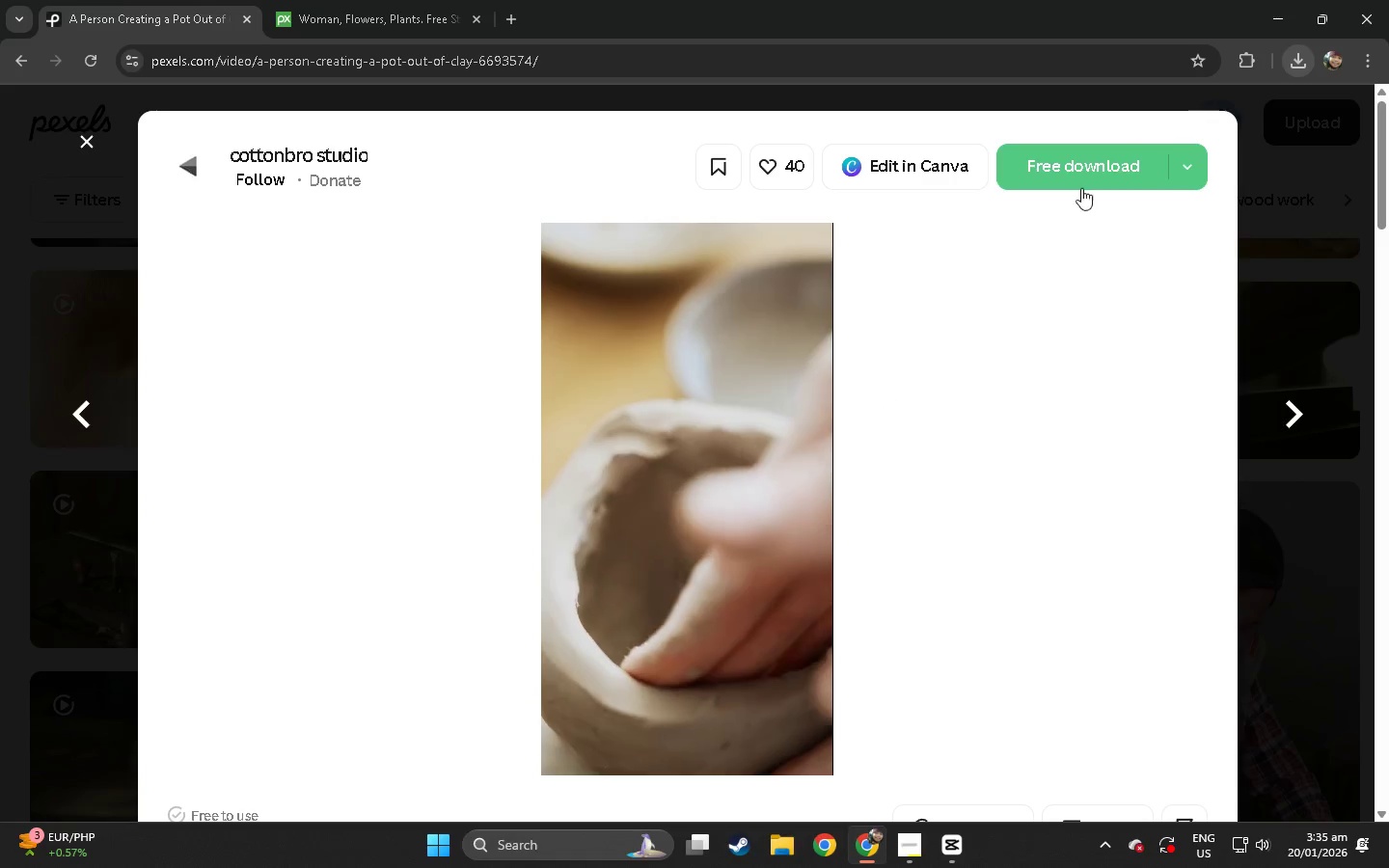 
left_click([1080, 176])
 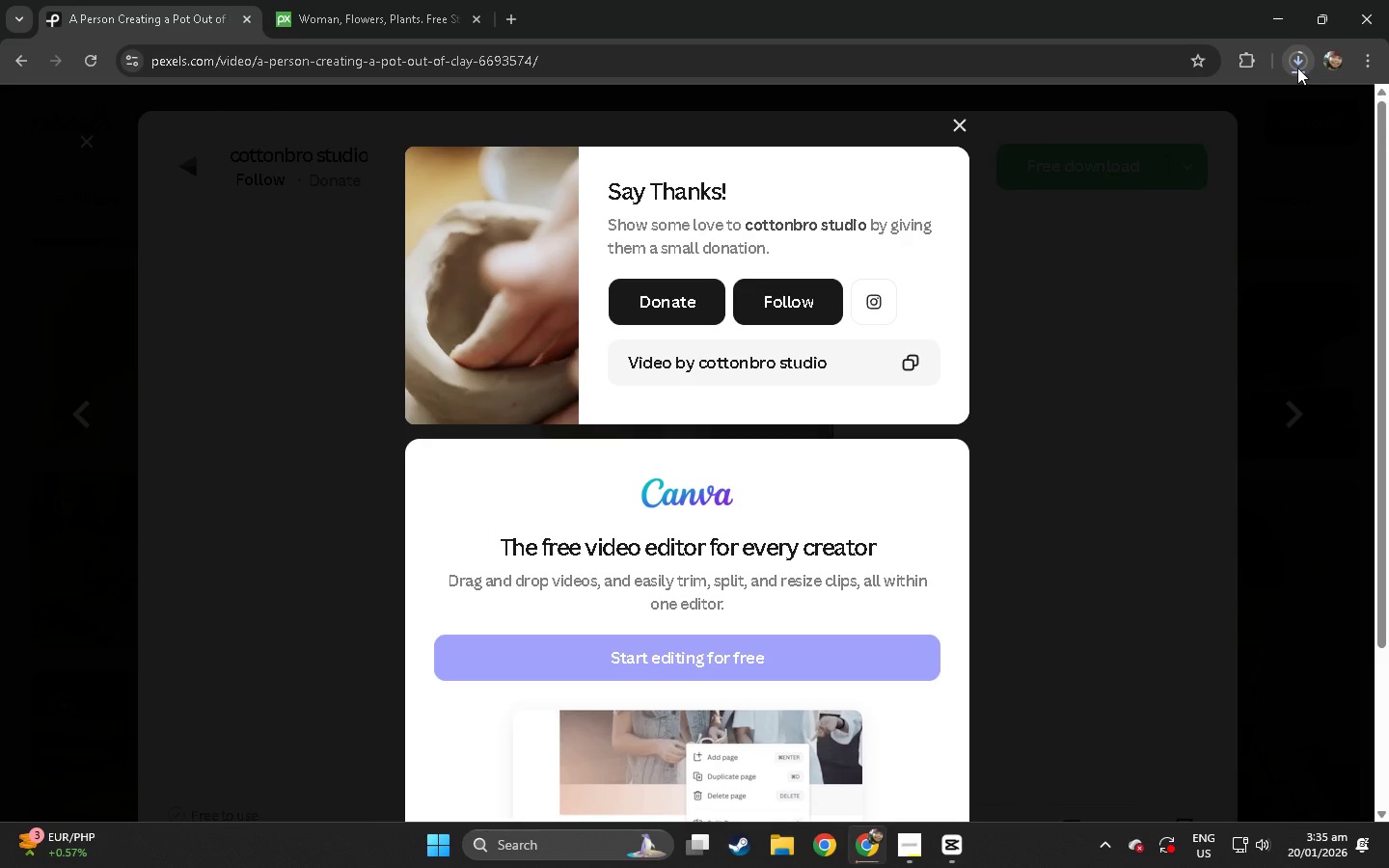 
left_click([1062, 393])
 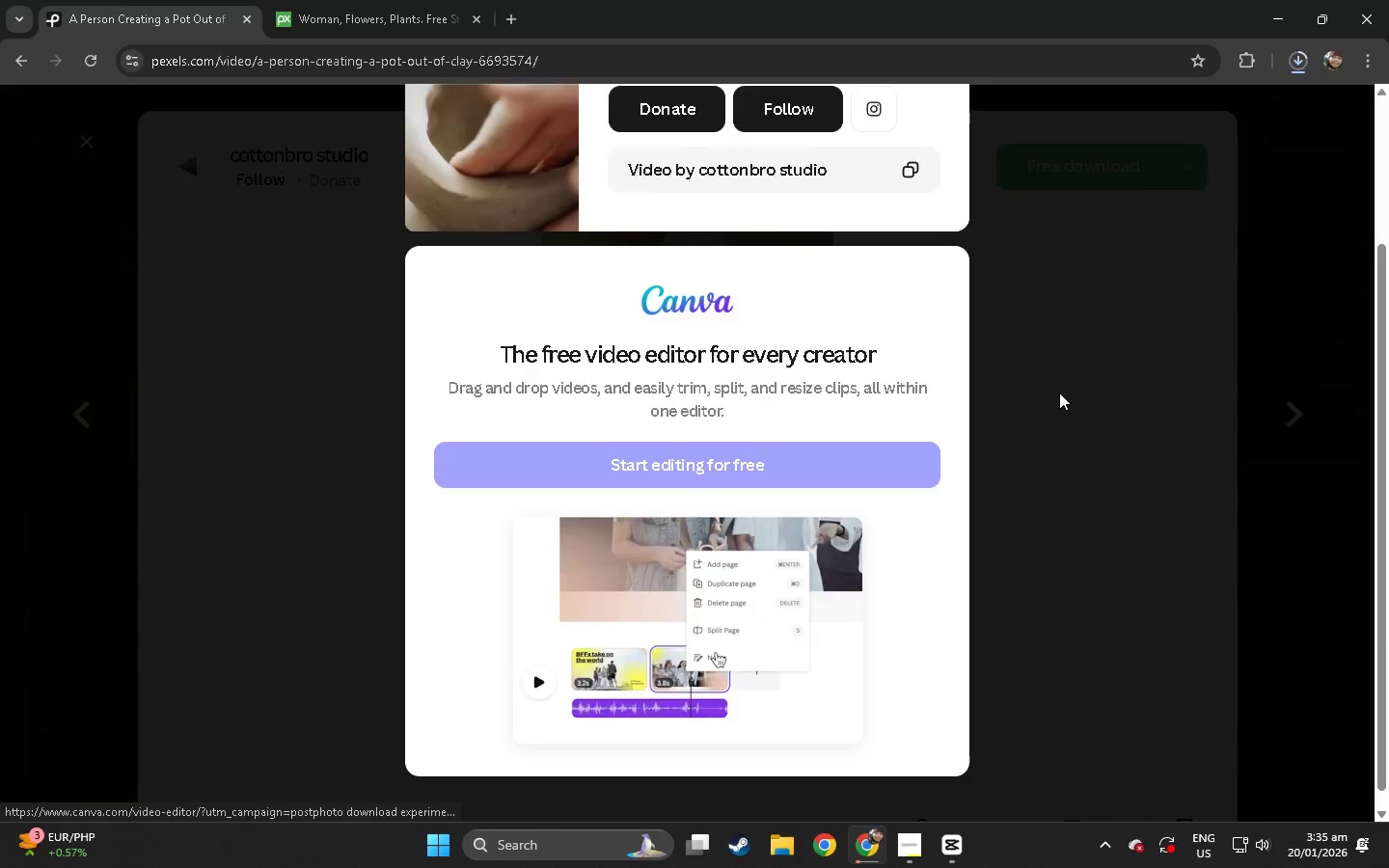 
scroll: coordinate [1046, 411], scroll_direction: down, amount: 39.0
 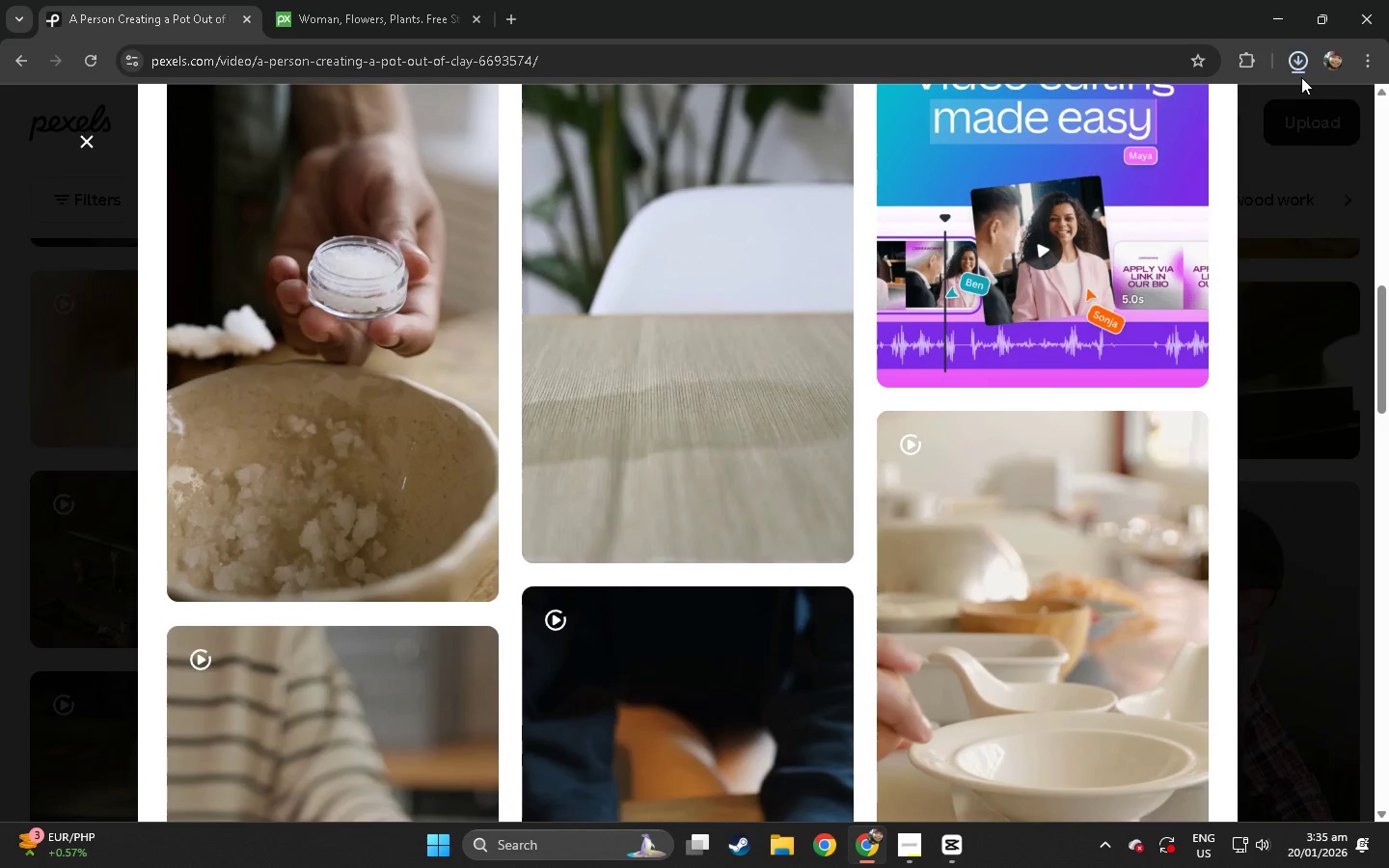 
left_click_drag(start_coordinate=[1208, 108], to_coordinate=[414, 468])
 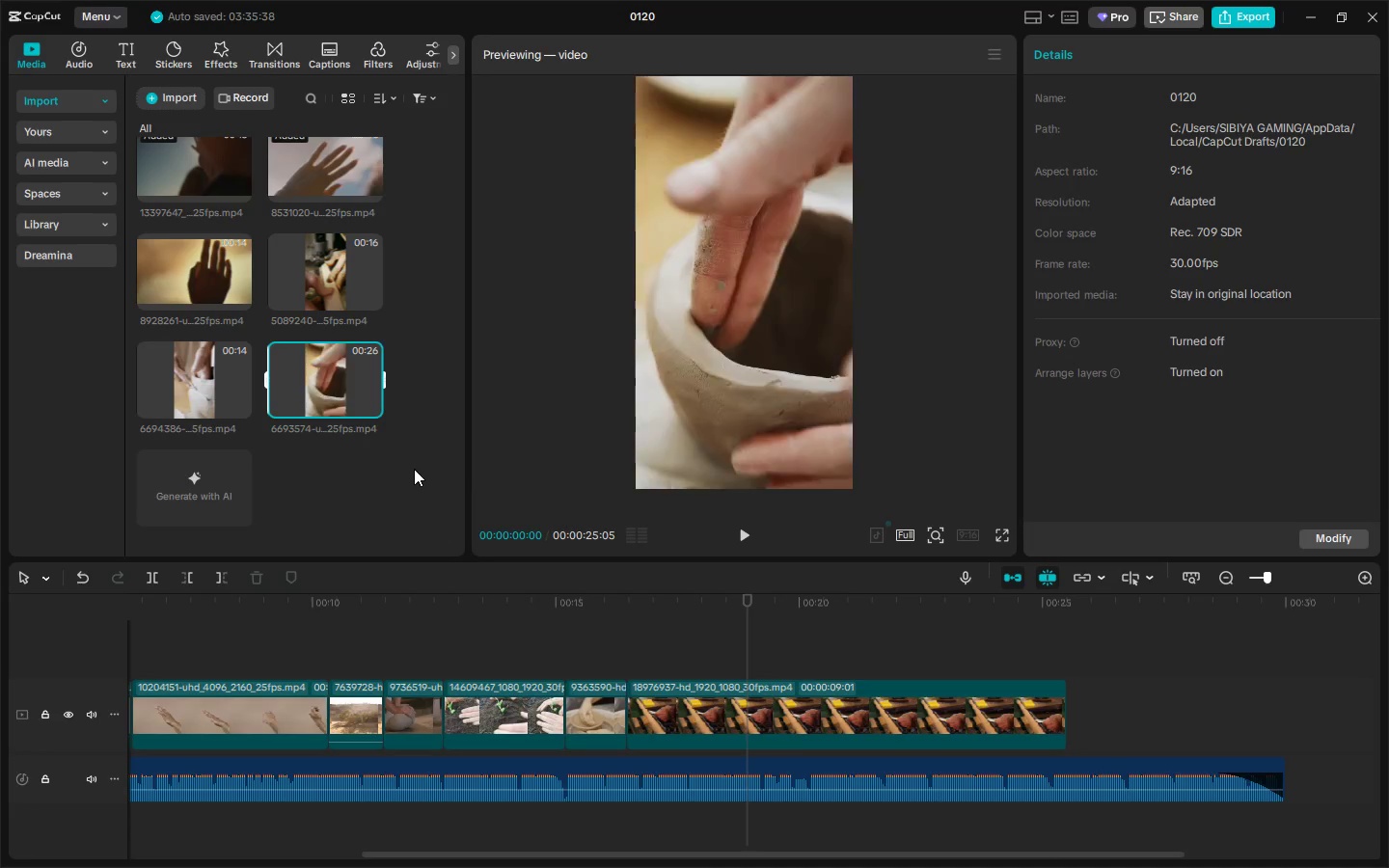 
key(Alt+AltLeft)
 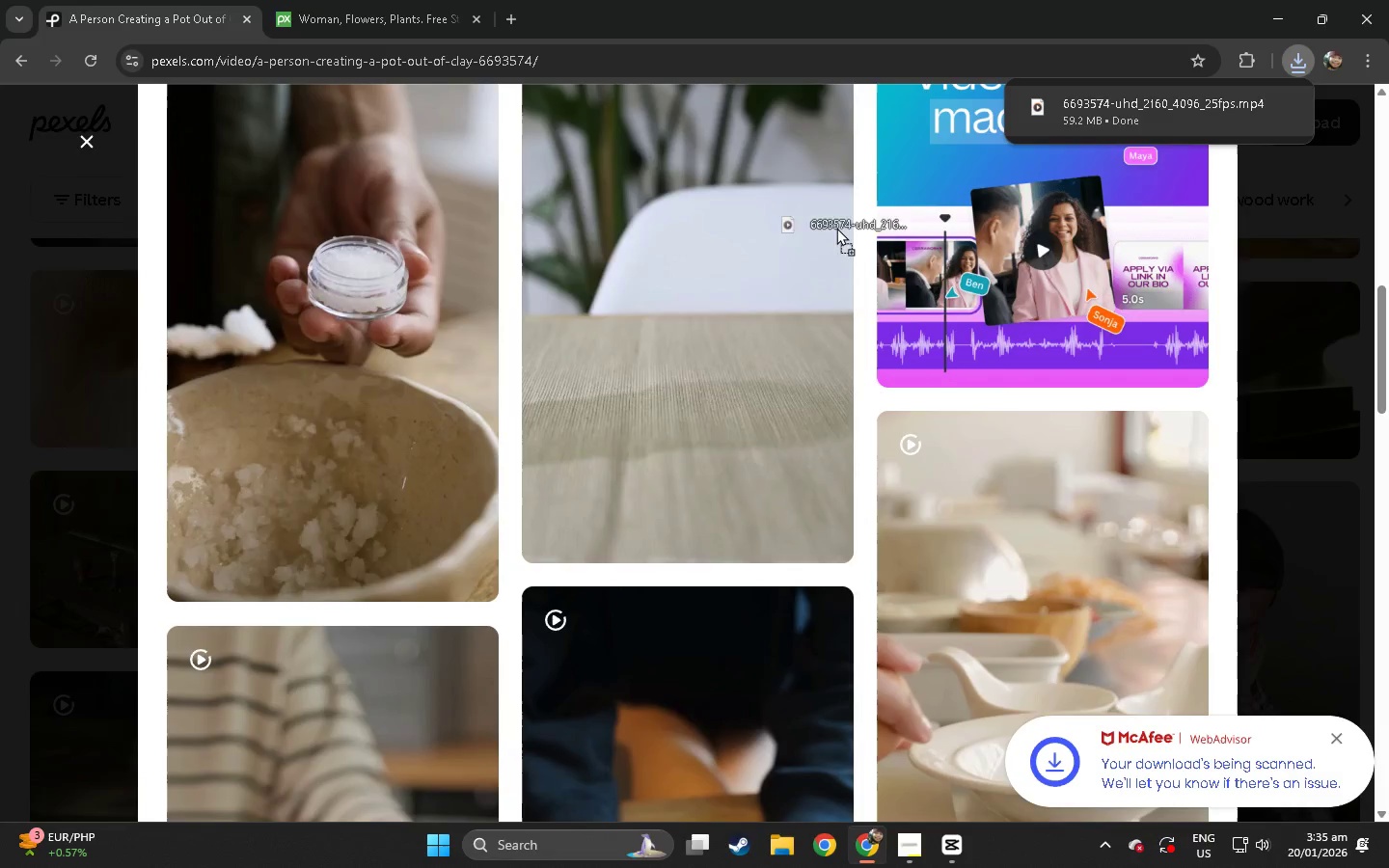 
key(Alt+Tab)
 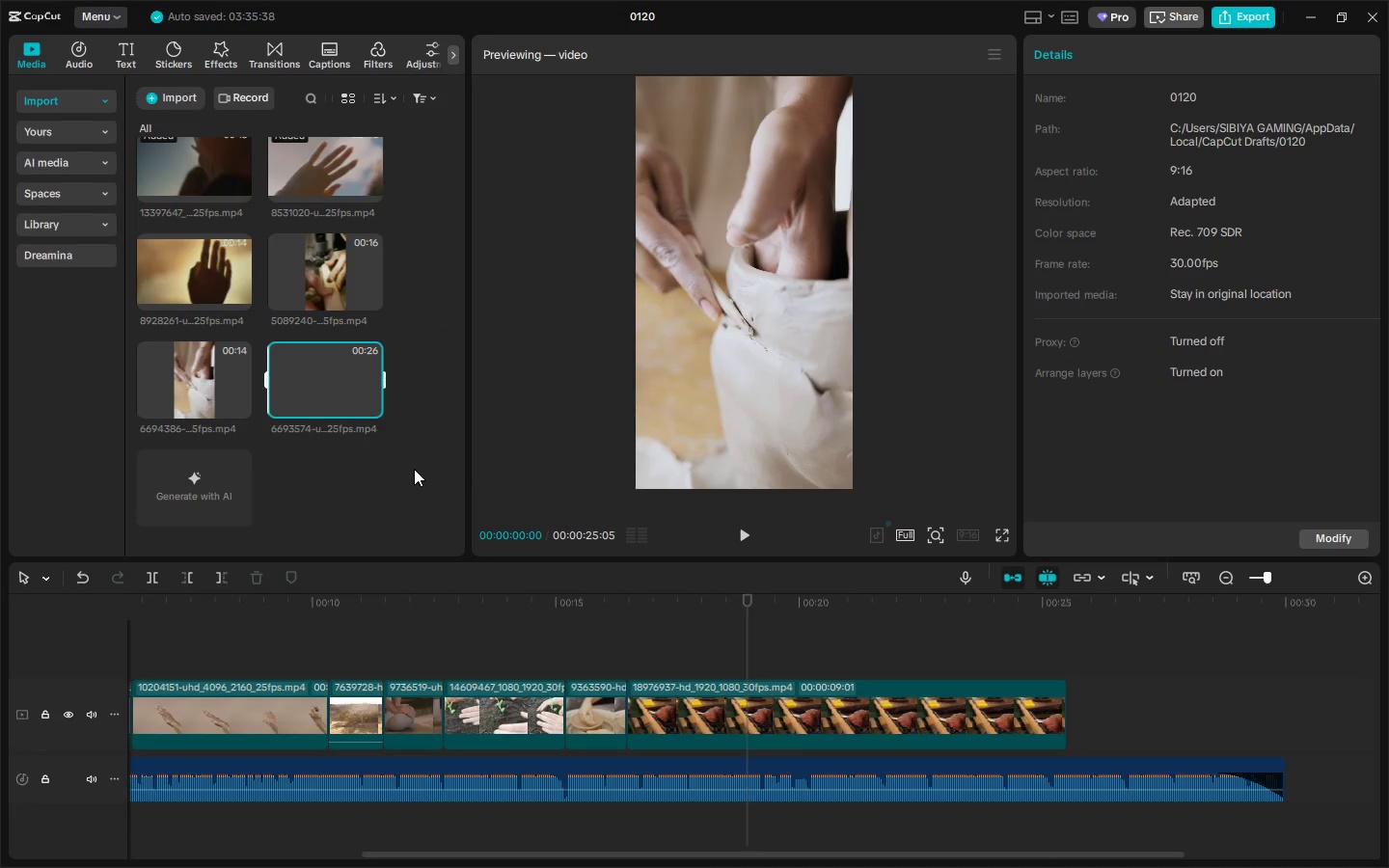 
scroll: coordinate [422, 473], scroll_direction: down, amount: 6.0
 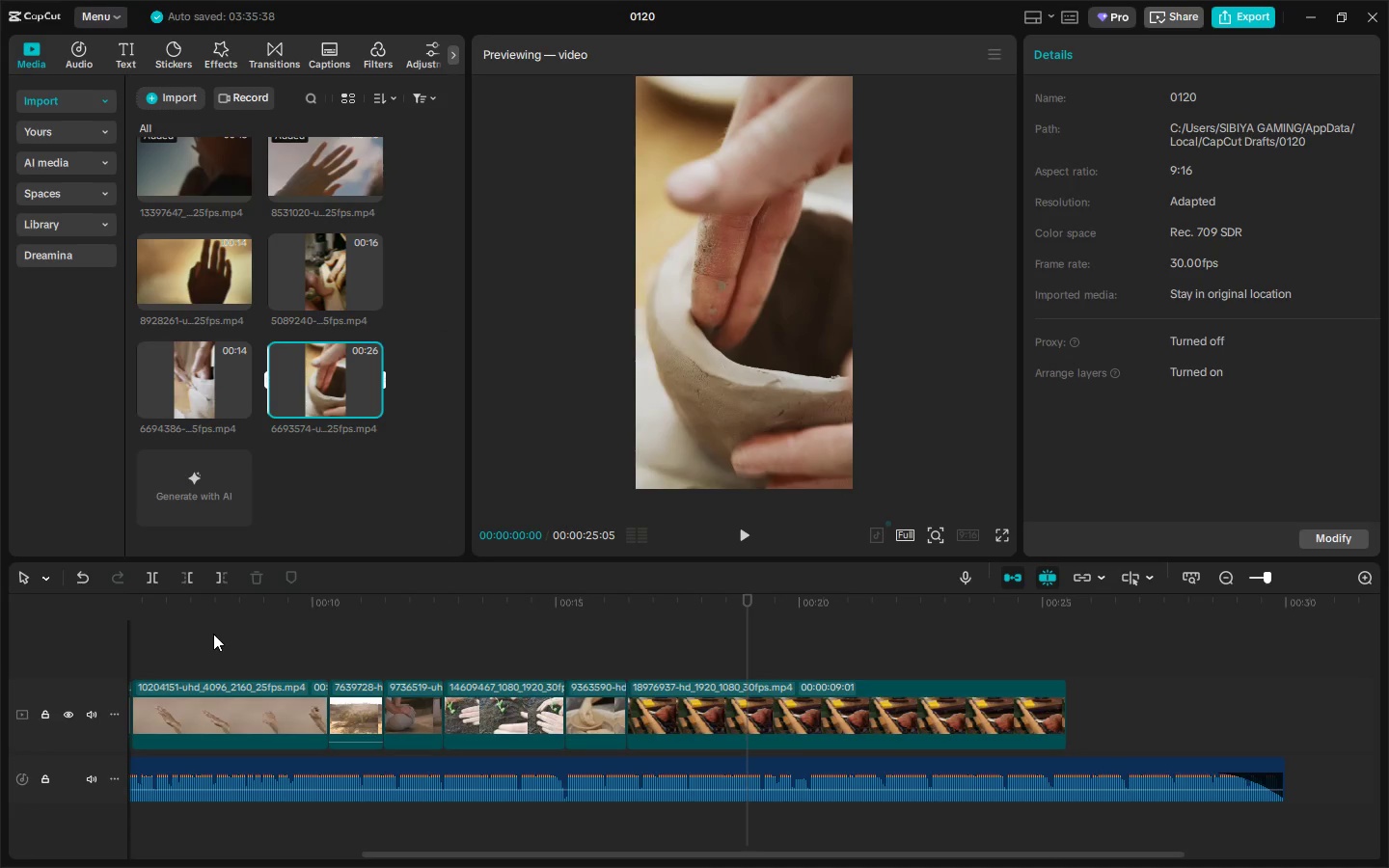 
left_click_drag(start_coordinate=[185, 609], to_coordinate=[0, 649])
 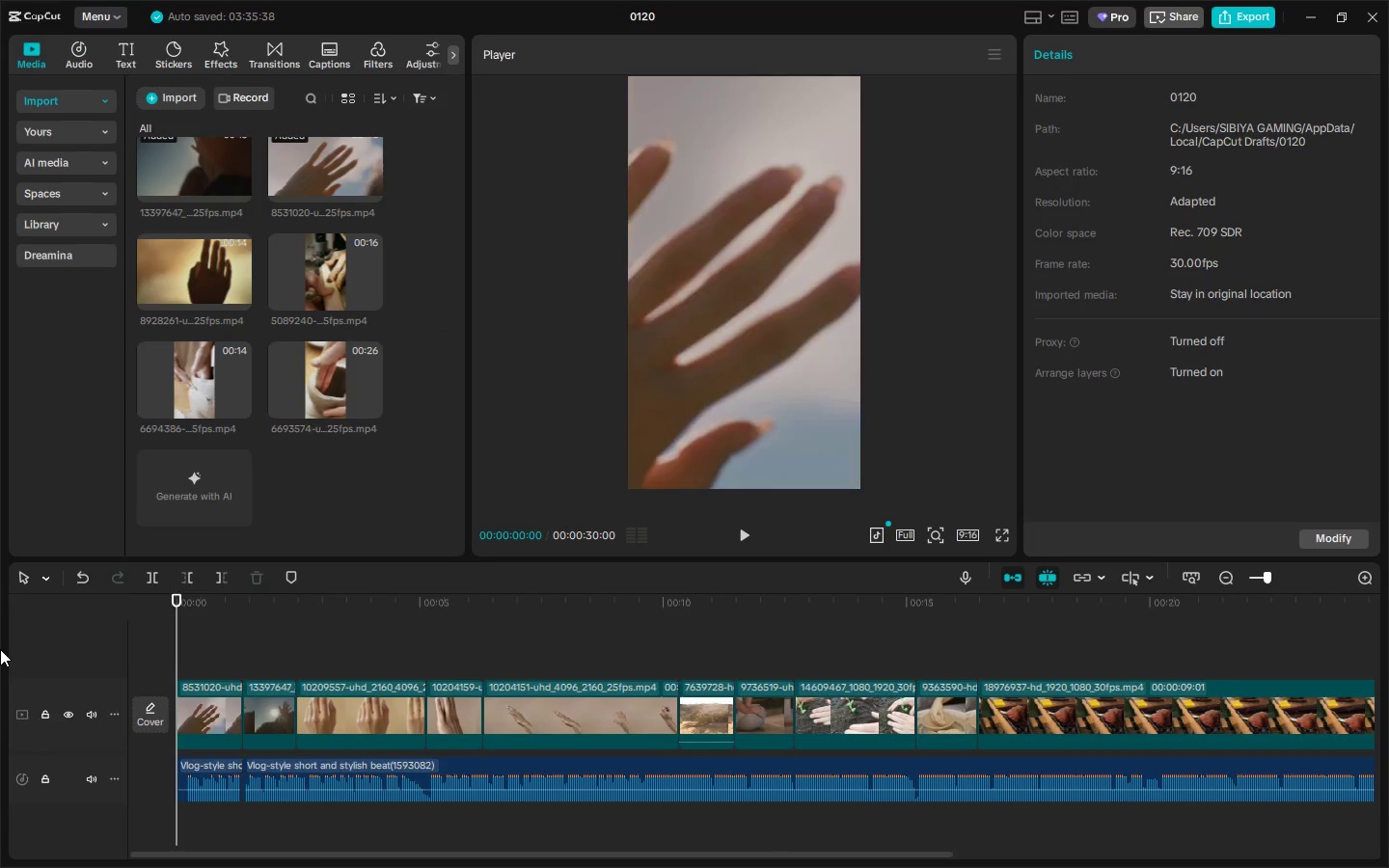 
key(Space)
 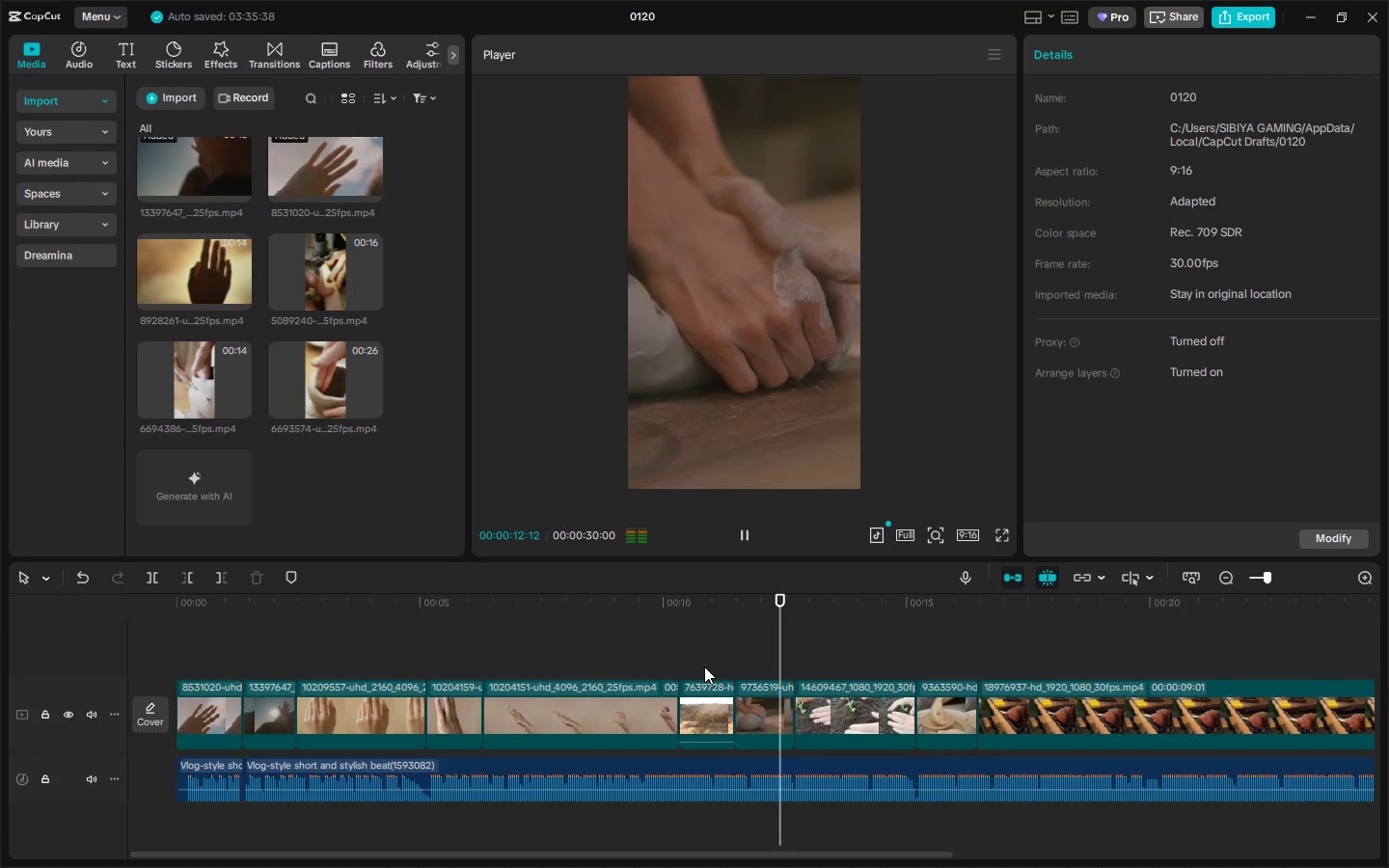 
wait(17.48)
 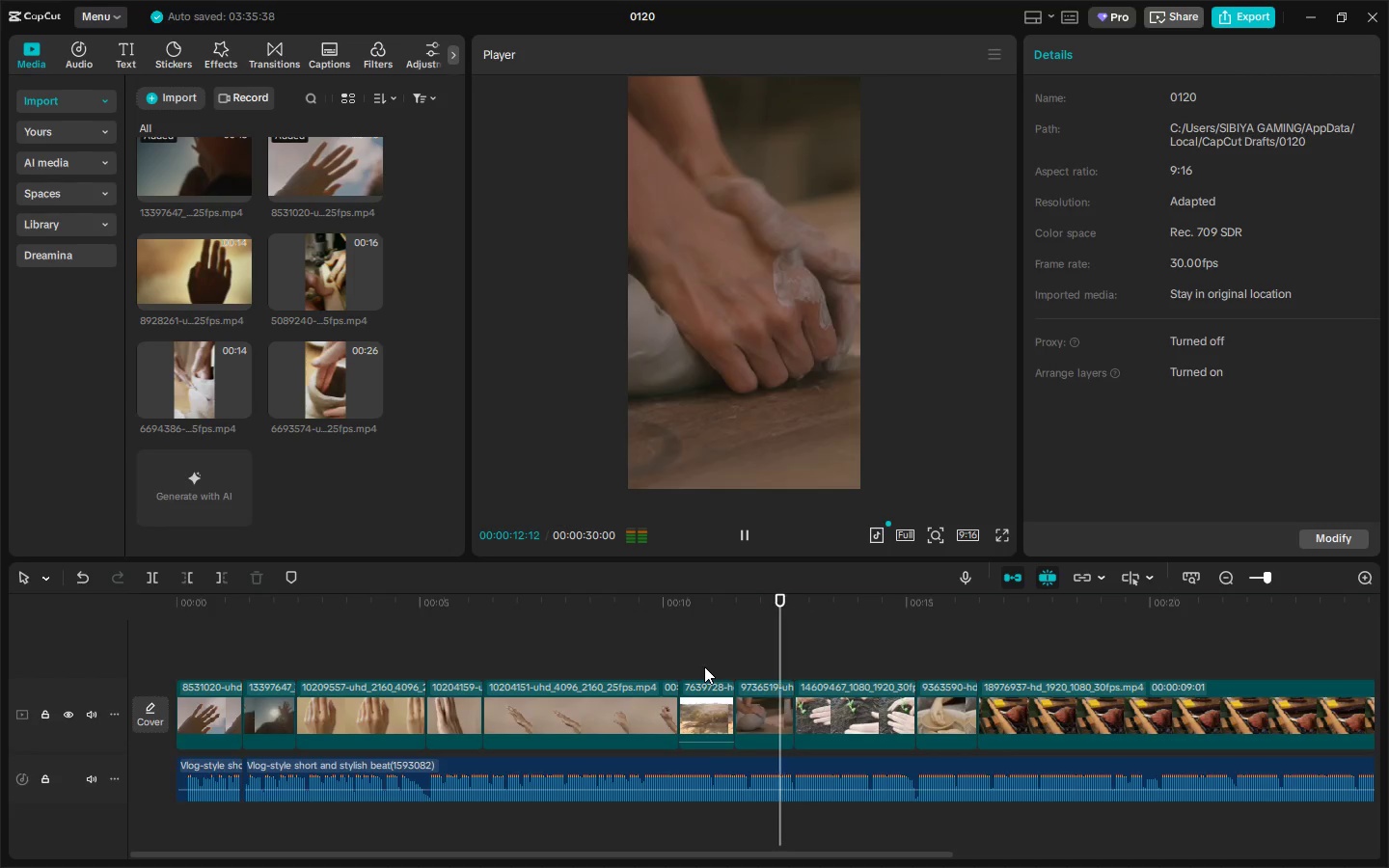 
key(Space)
 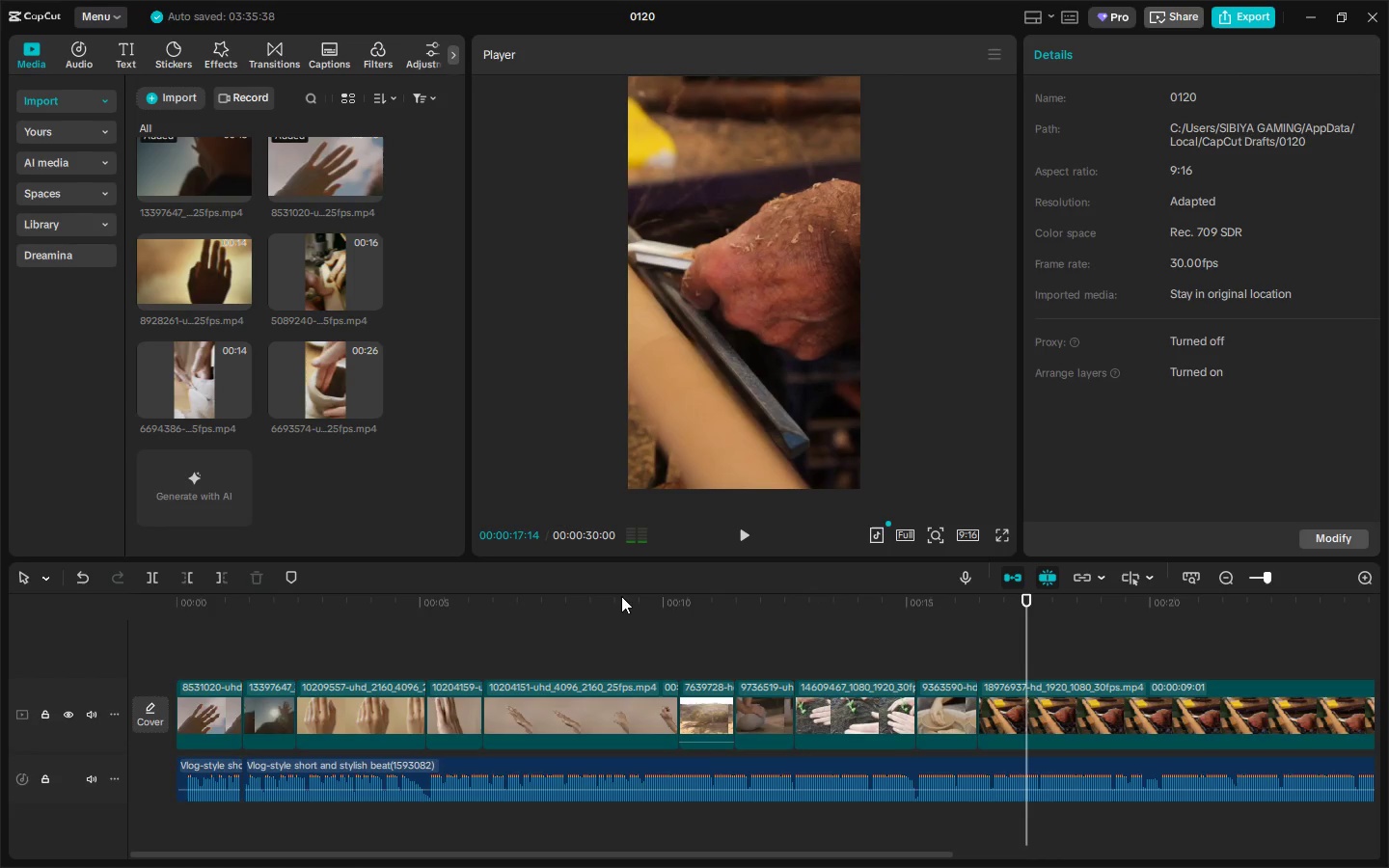 
key(Alt+AltLeft)
 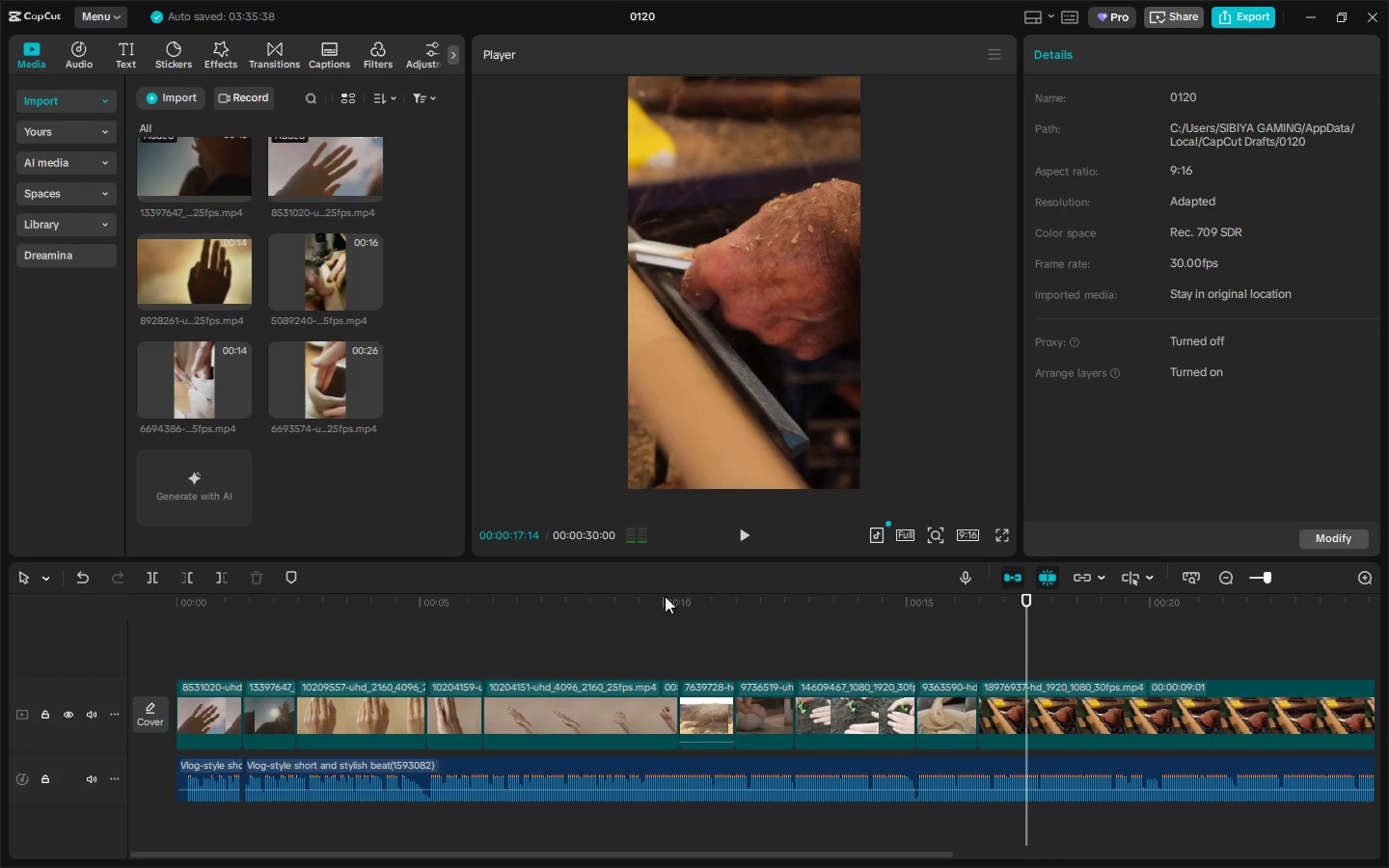 
key(Alt+Tab)
 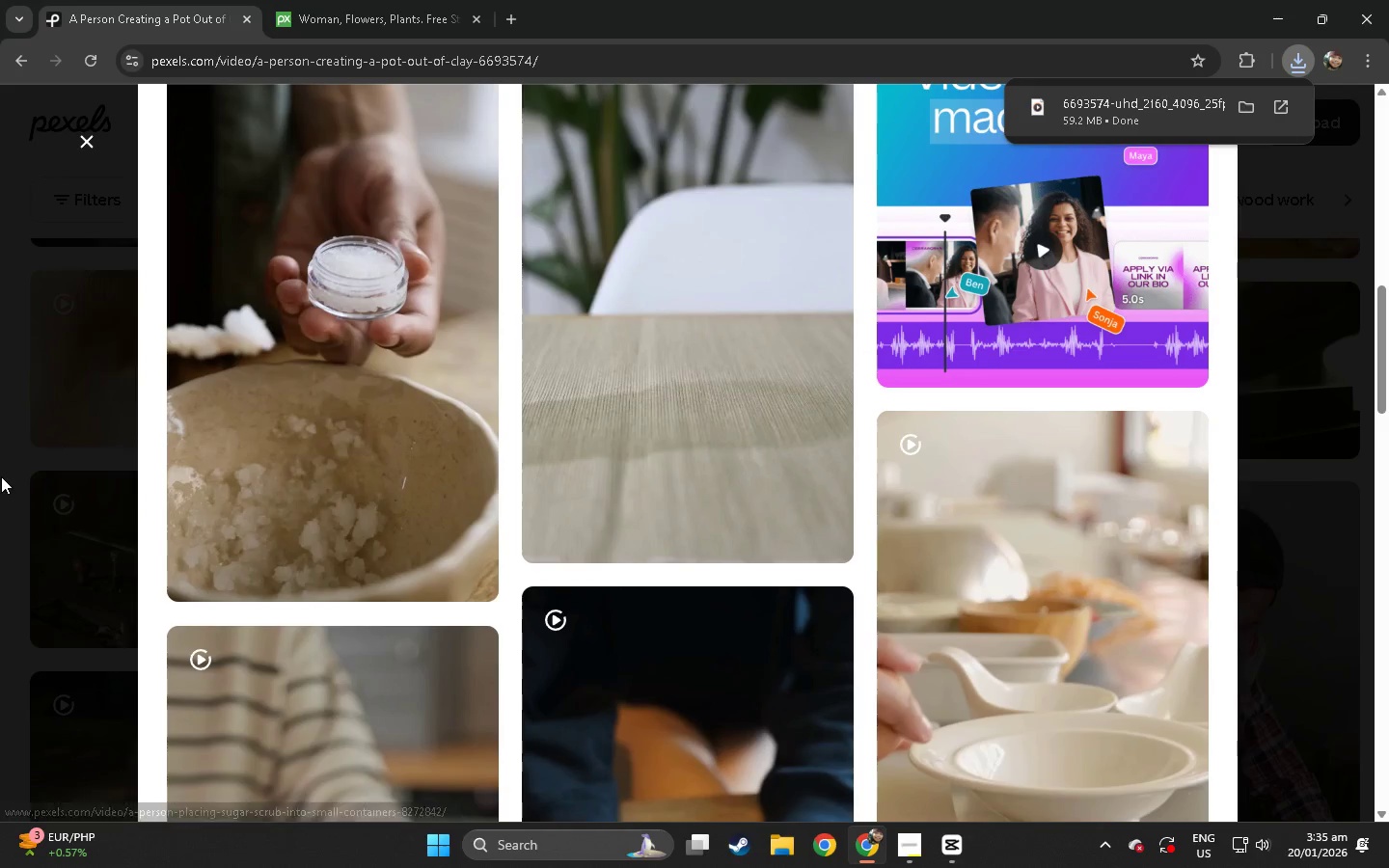 
left_click([1, 476])
 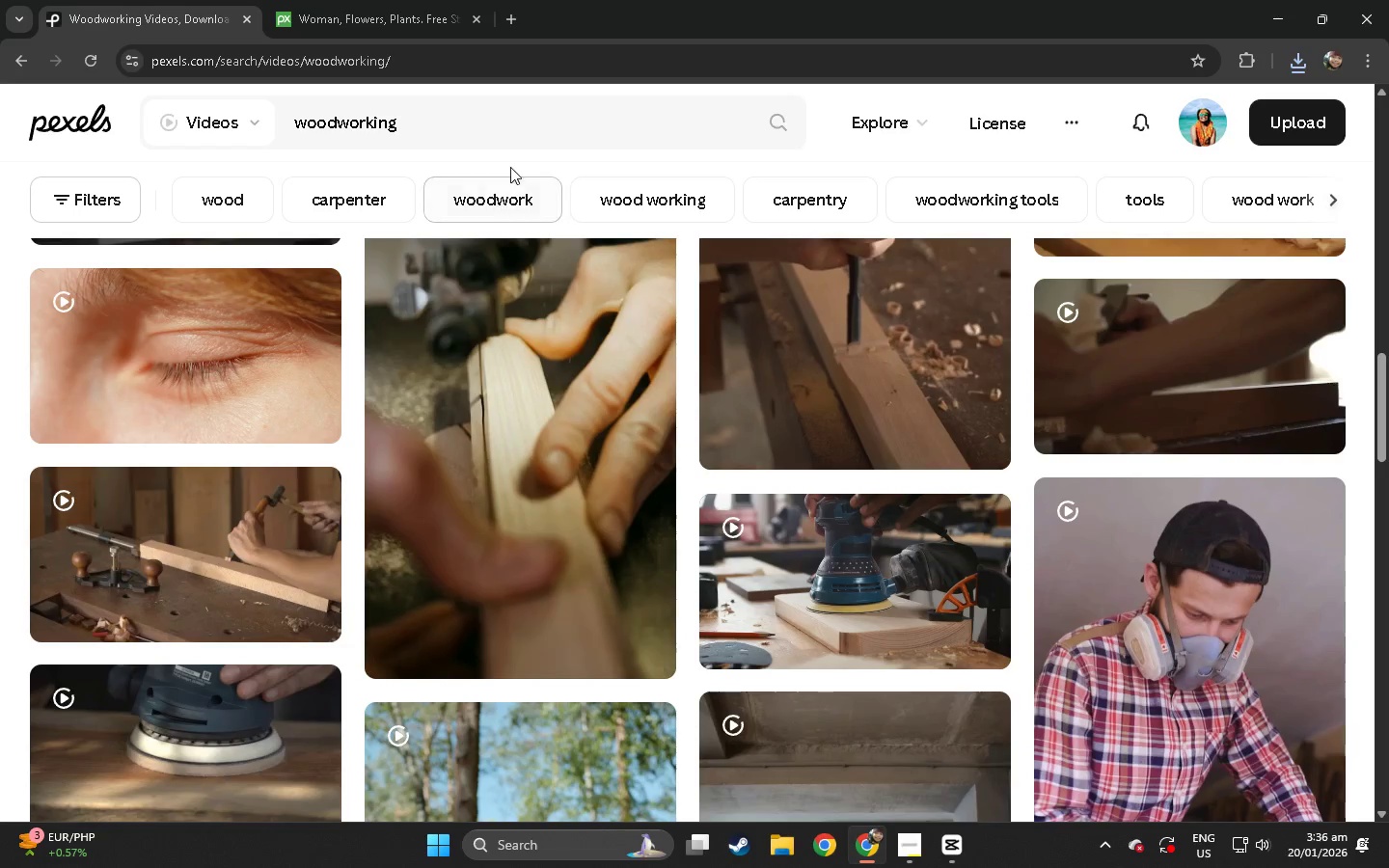 
key(Alt+Tab)
 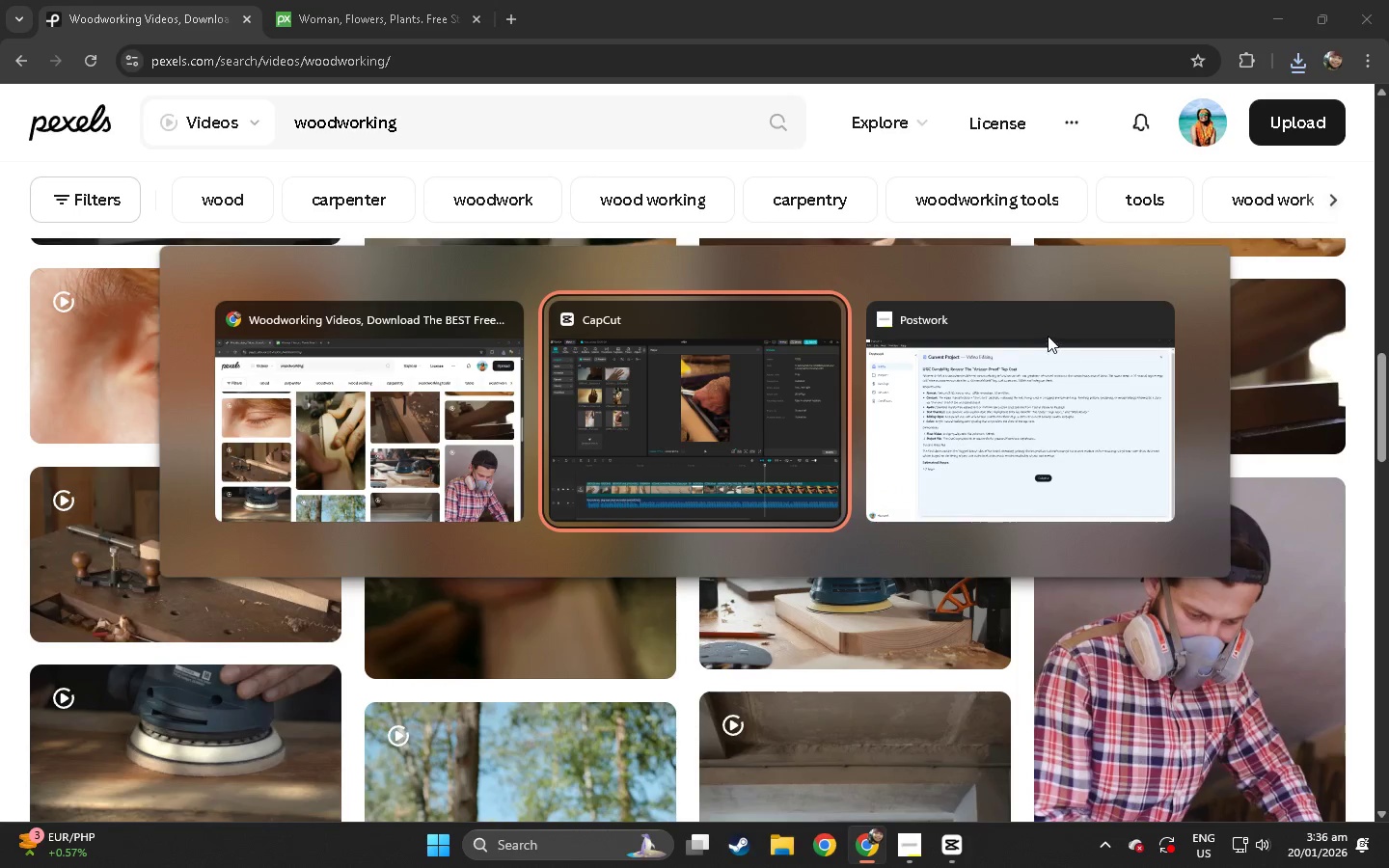 
key(Alt+Tab)